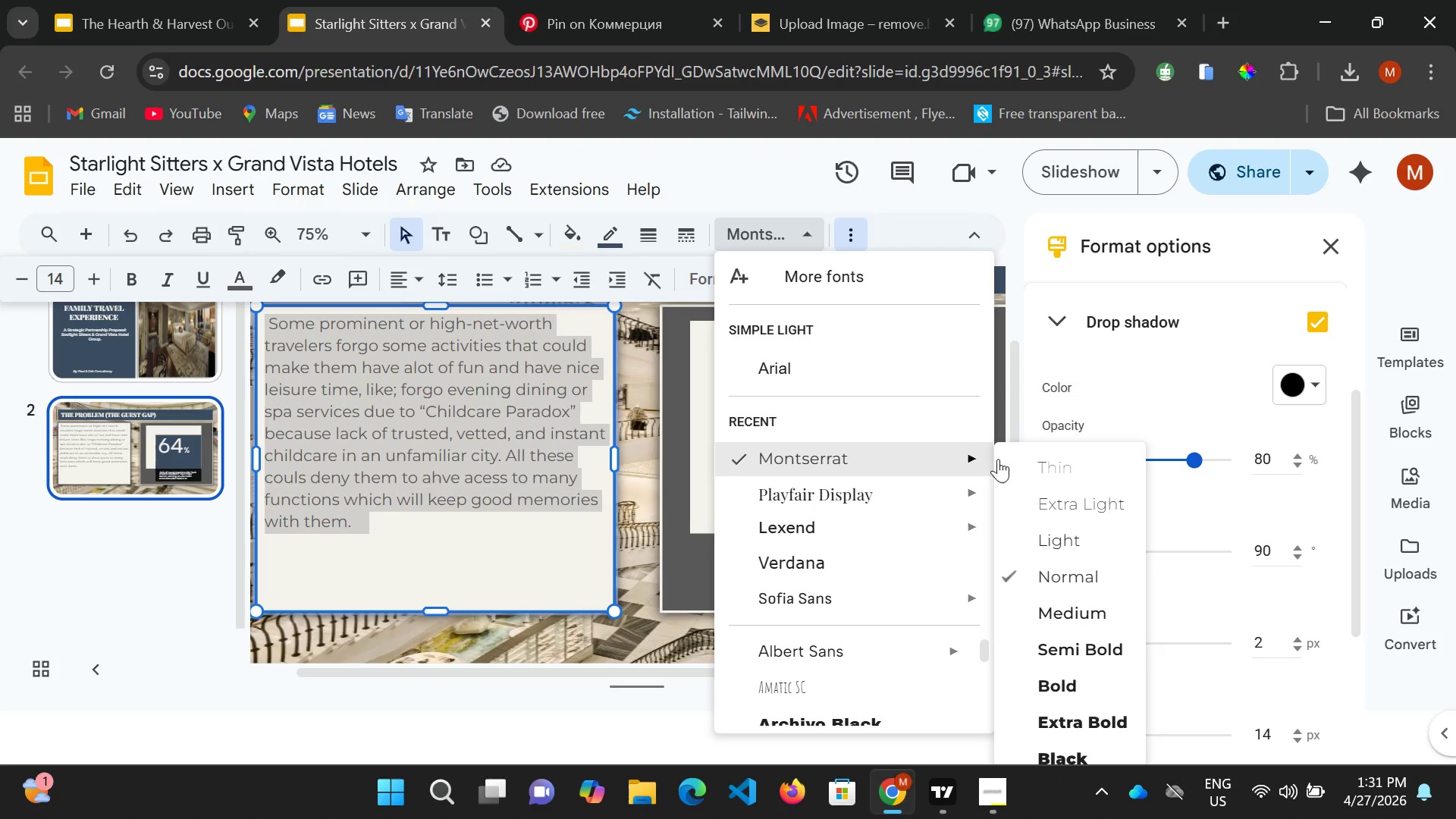 
left_click([1077, 612])
 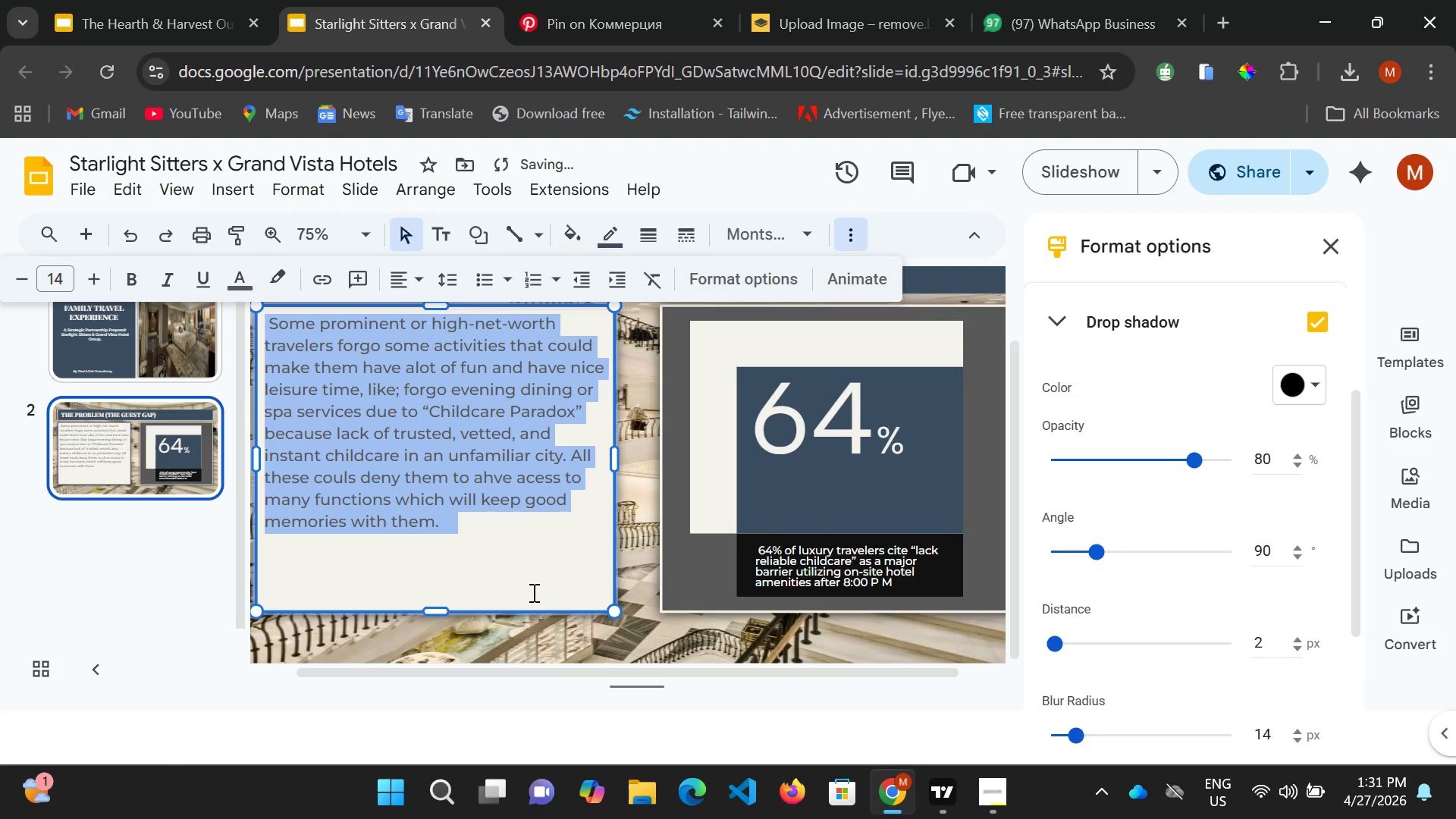 
left_click([534, 588])
 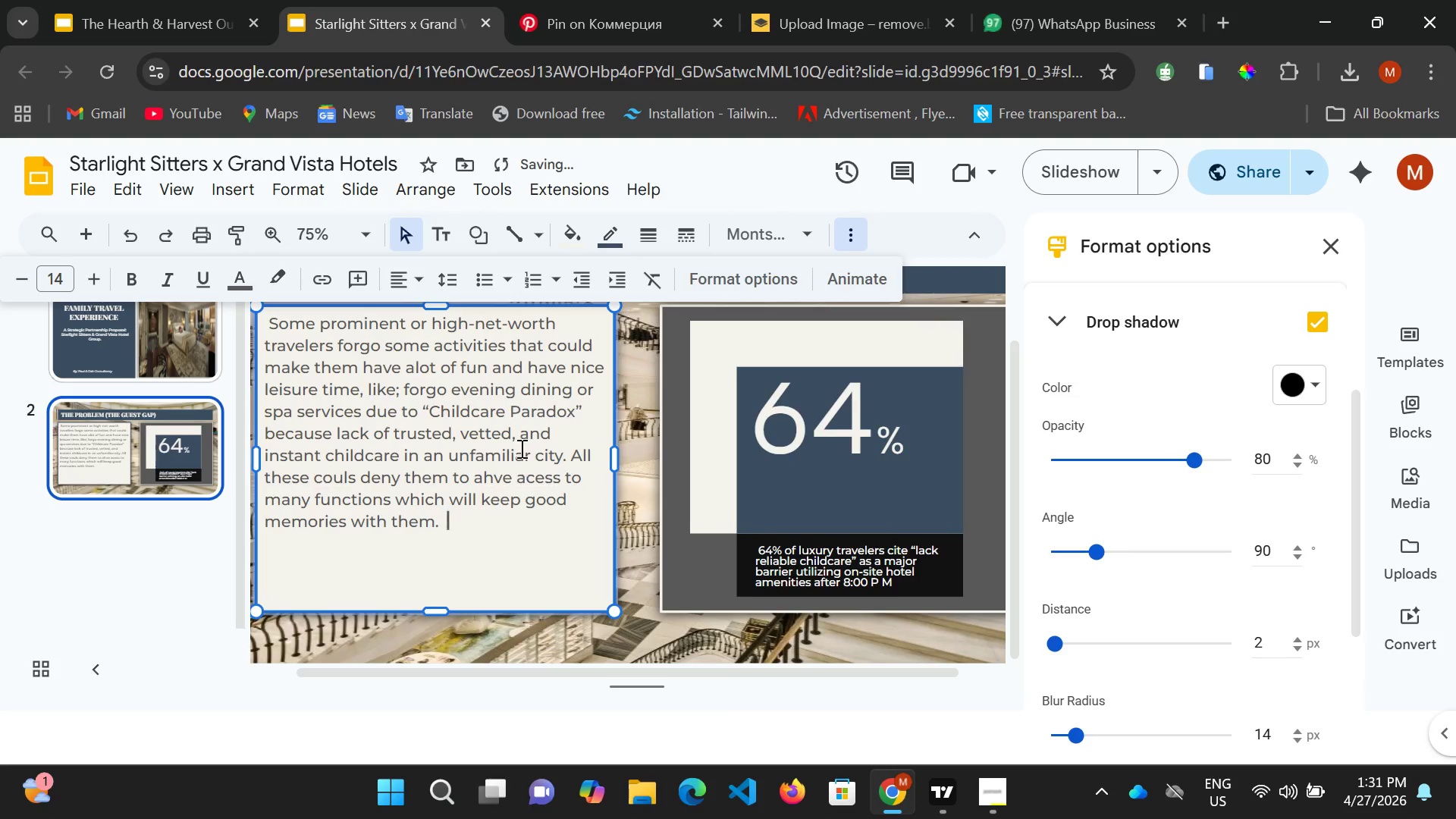 
scroll: coordinate [520, 448], scroll_direction: up, amount: 1.0
 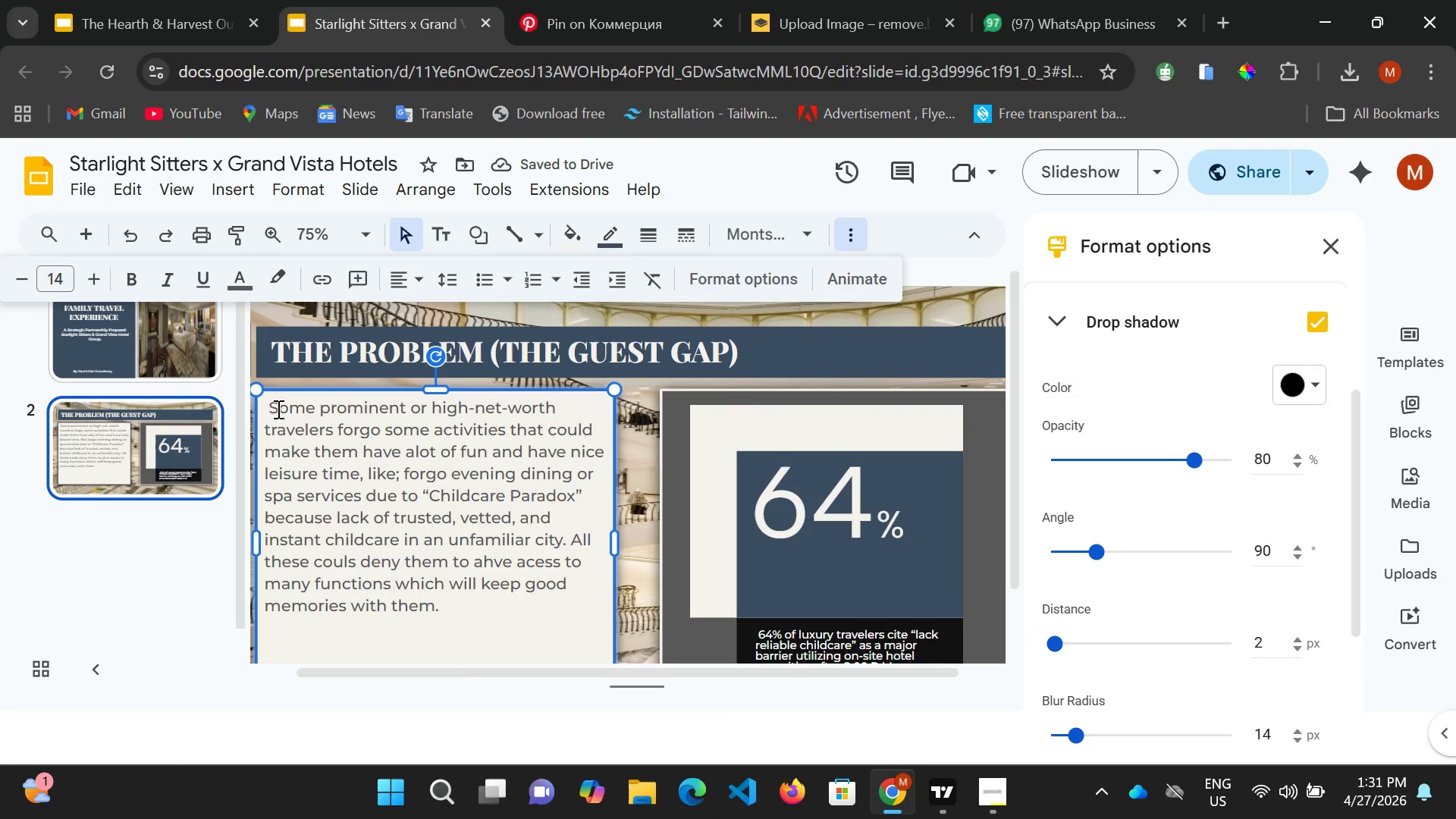 
left_click([267, 404])
 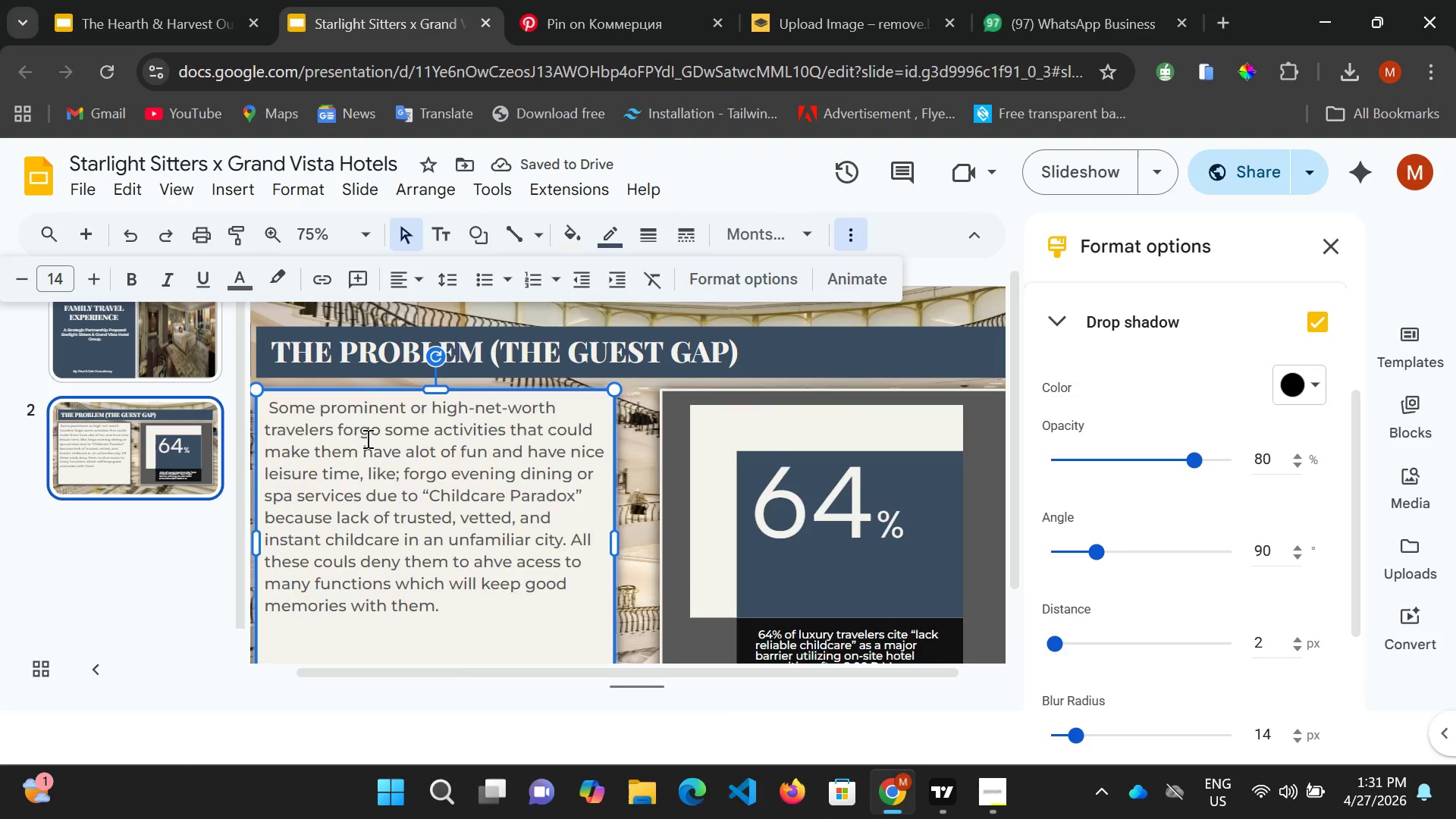 
key(Enter)
 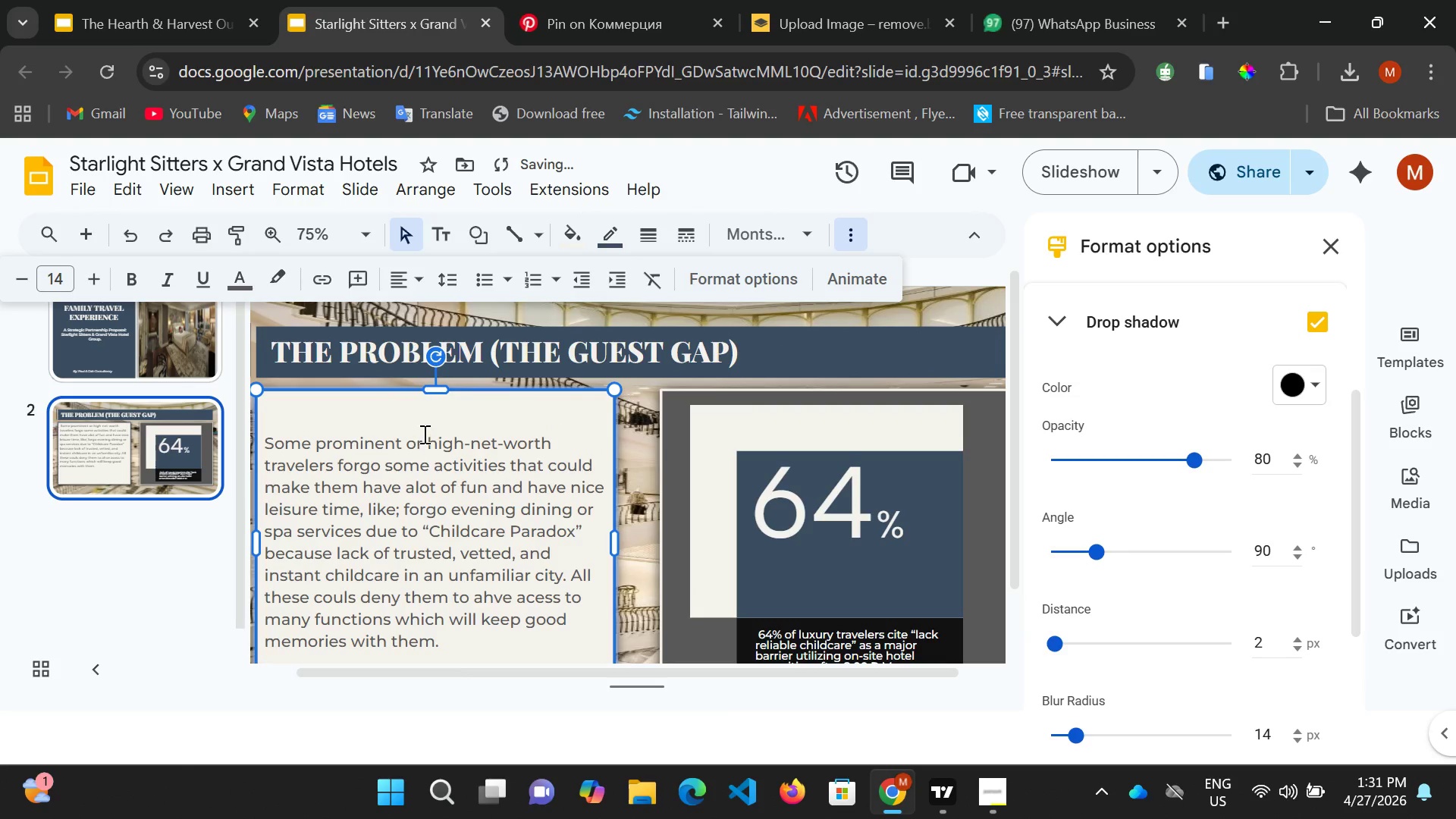 
scroll: coordinate [429, 430], scroll_direction: down, amount: 2.0
 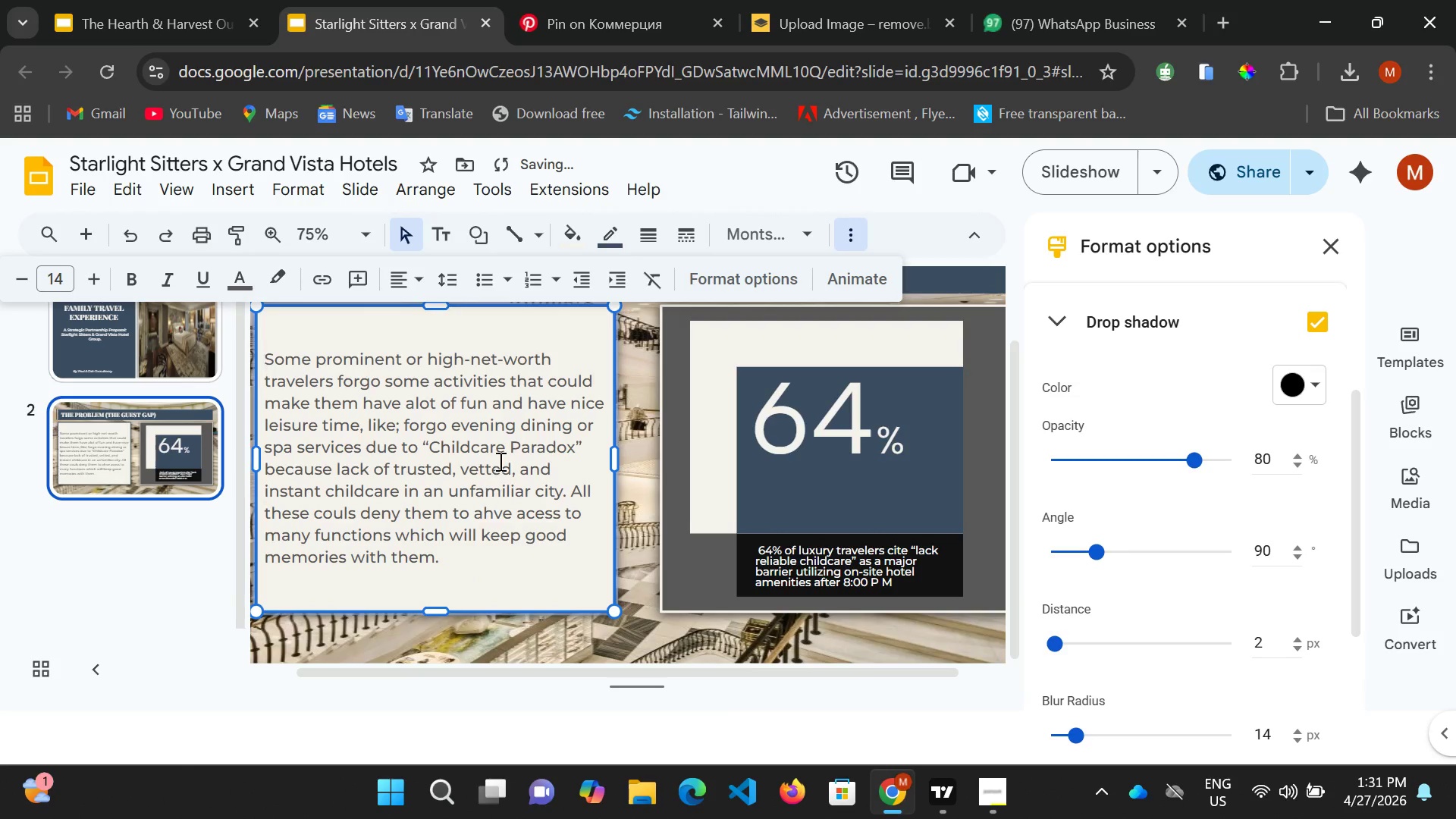 
scroll: coordinate [502, 444], scroll_direction: up, amount: 1.0
 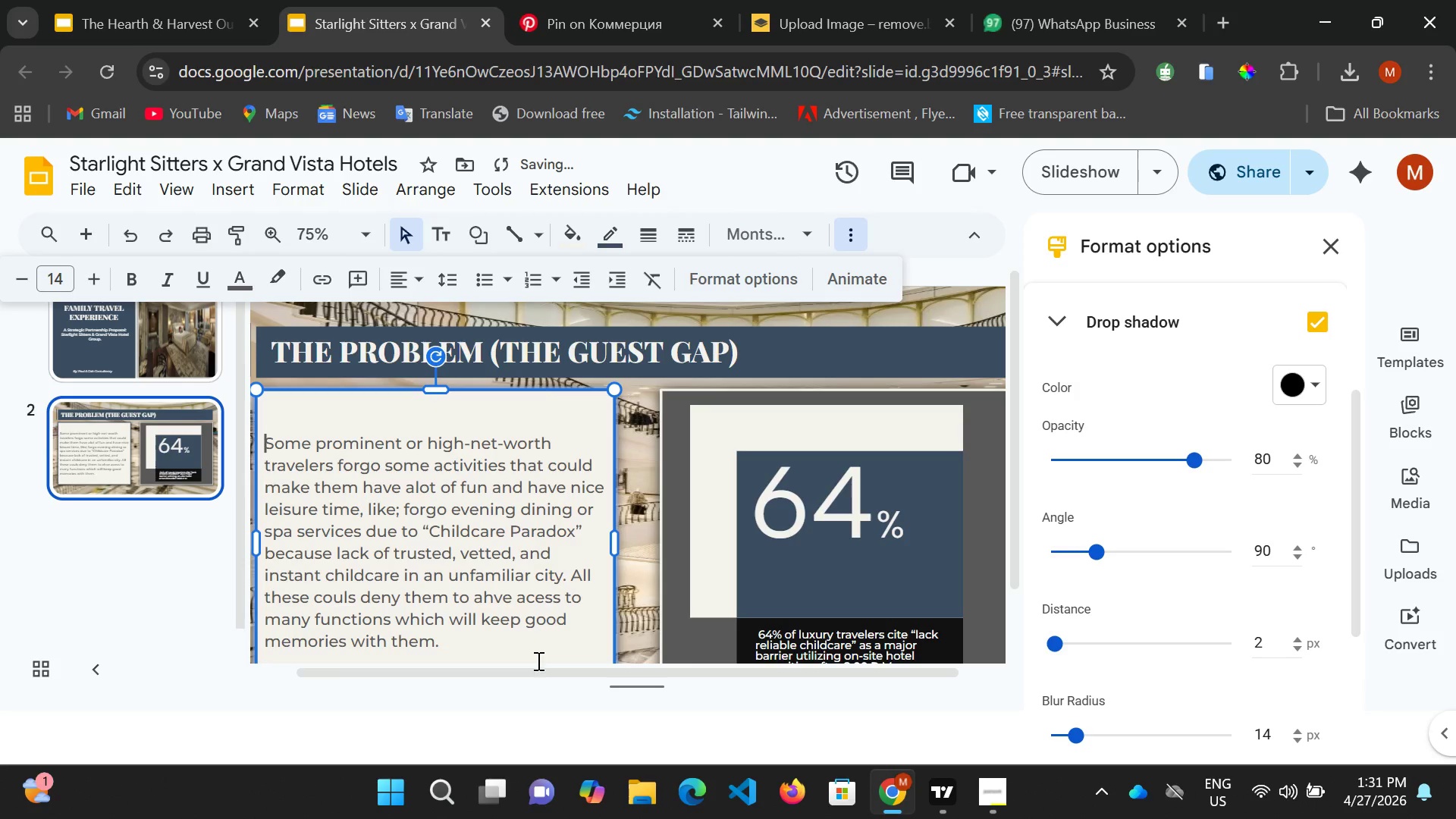 
left_click_drag(start_coordinate=[529, 667], to_coordinate=[440, 672])
 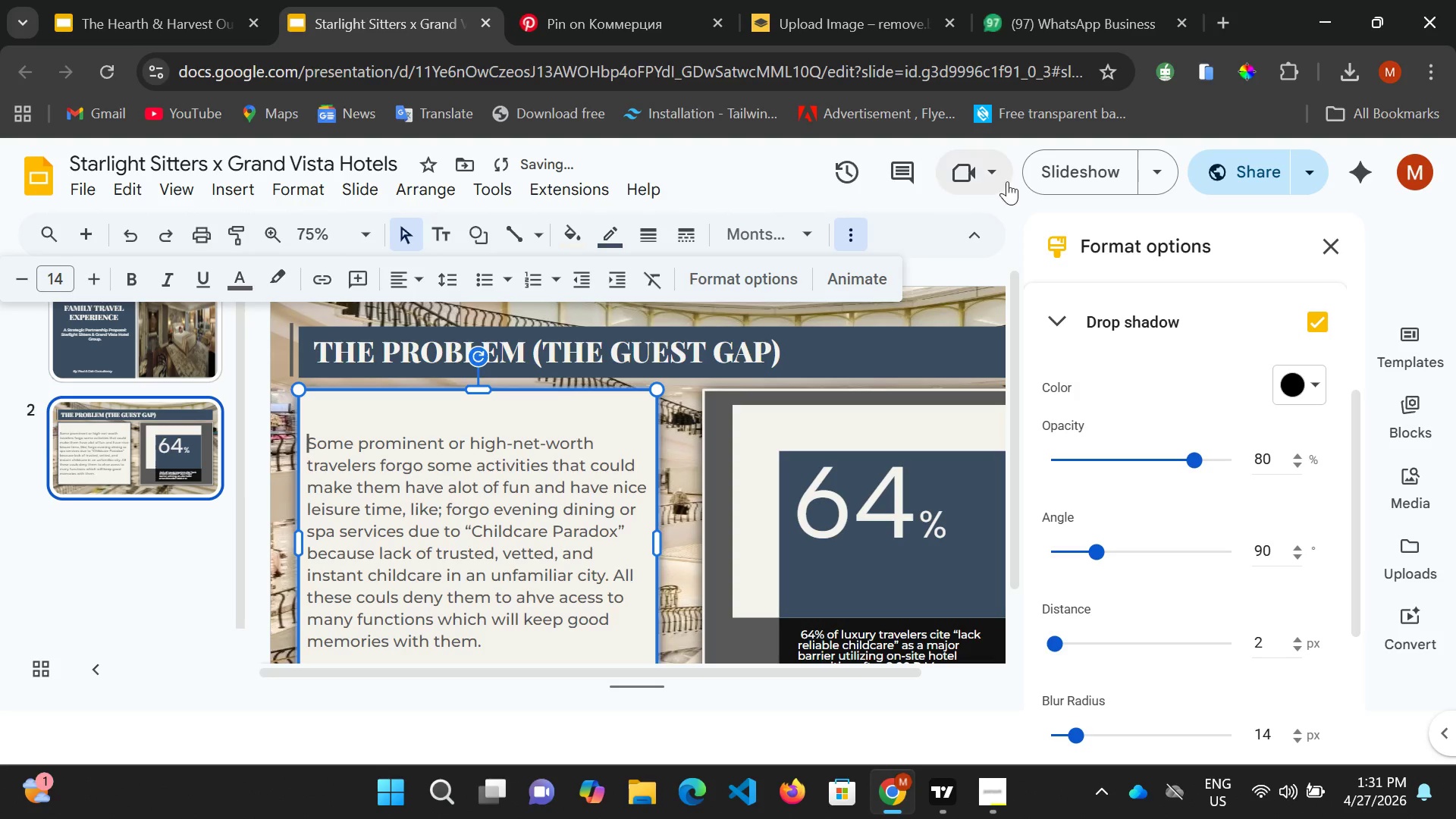 
left_click([1046, 170])
 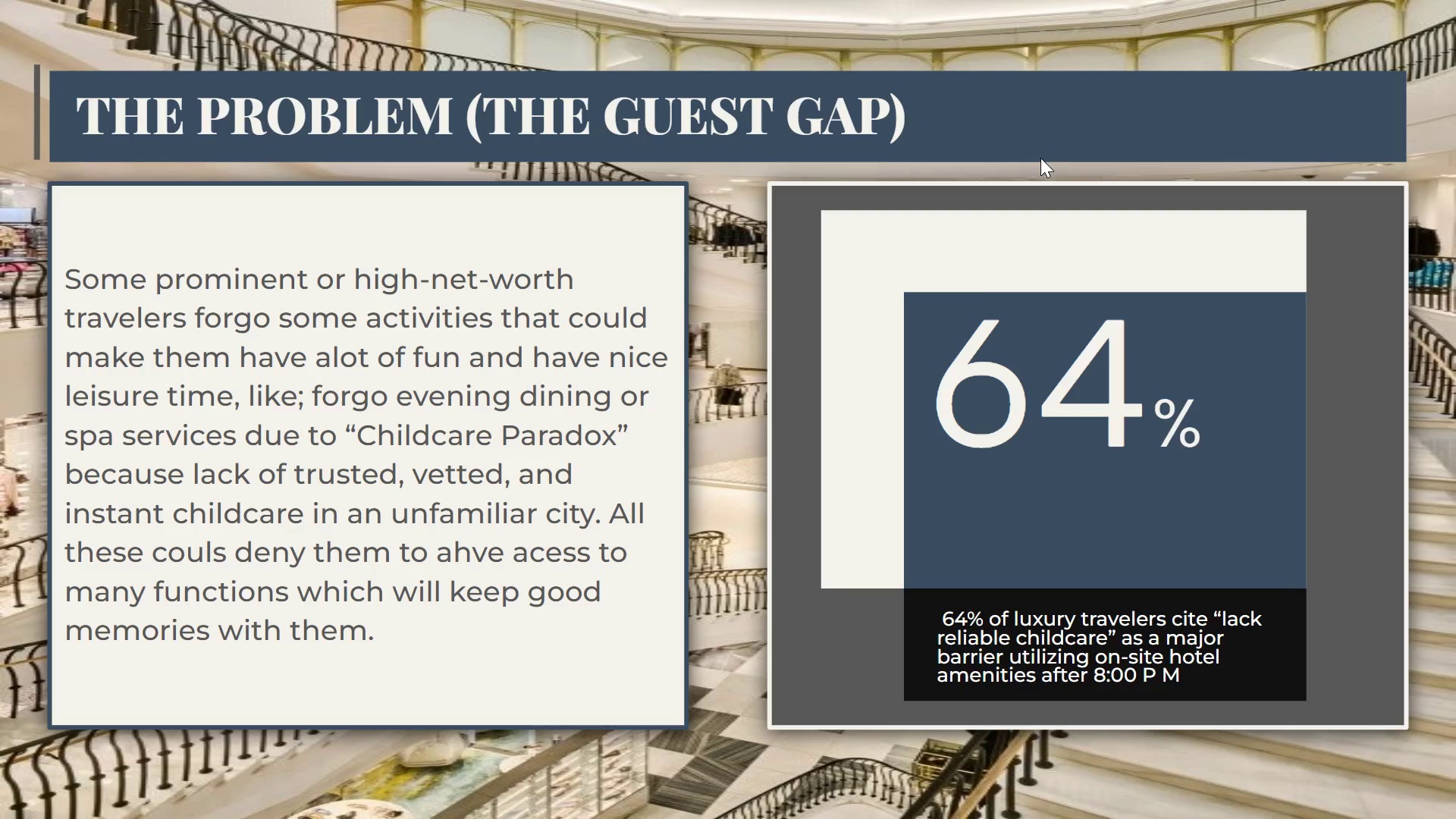 
wait(13.51)
 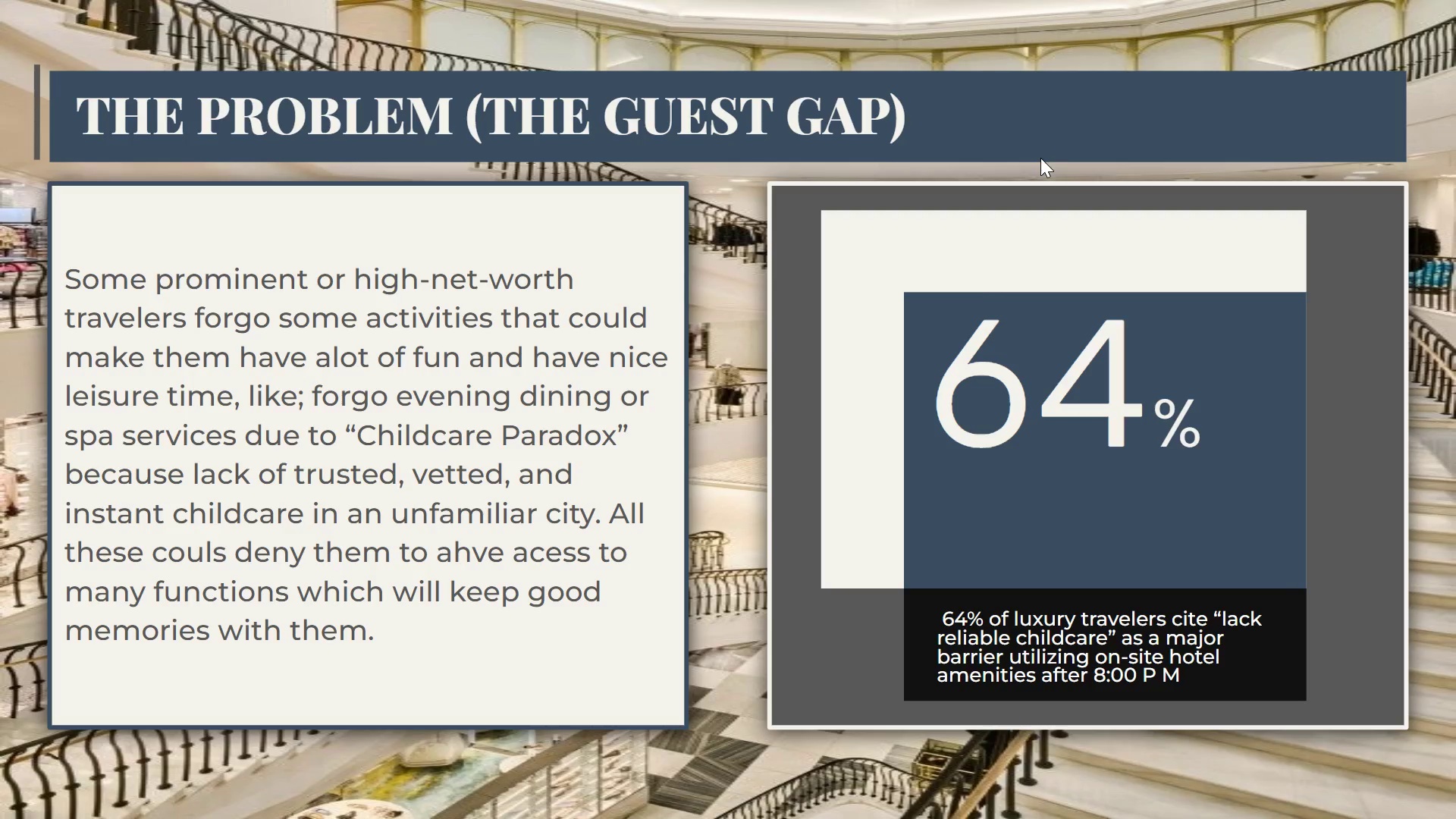 
left_click([36, 121])
 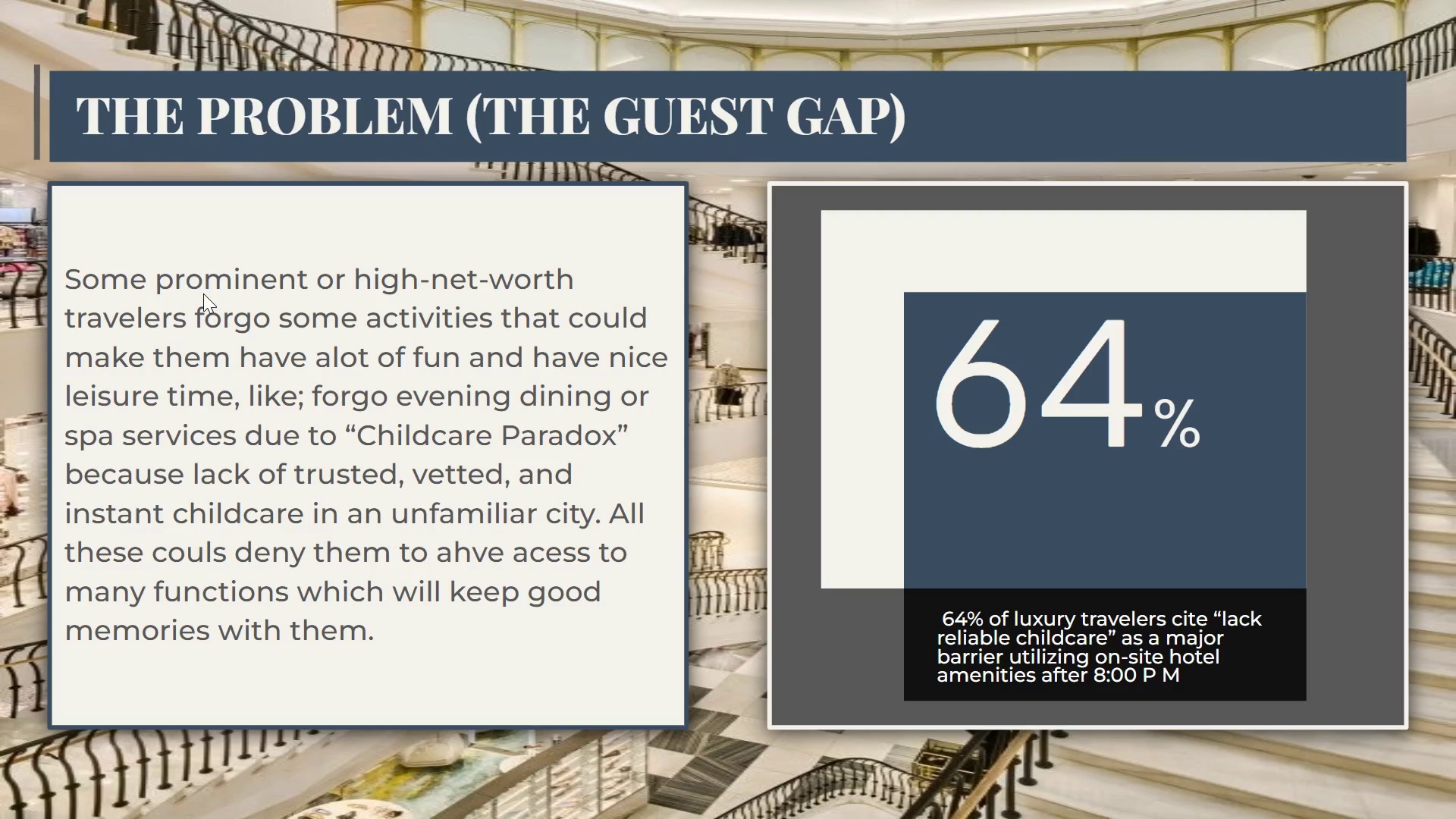 
key(Escape)
 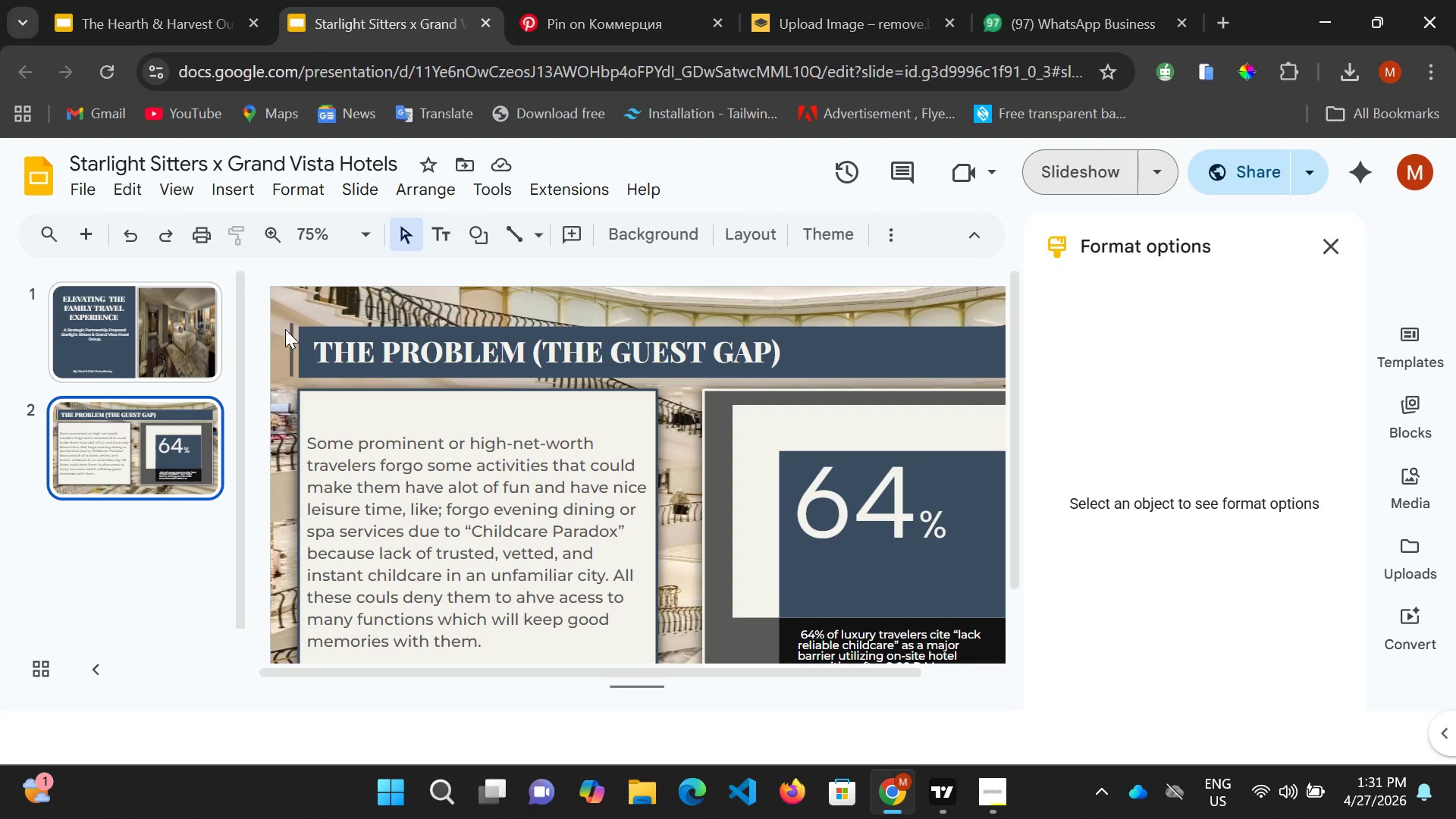 
left_click([285, 329])
 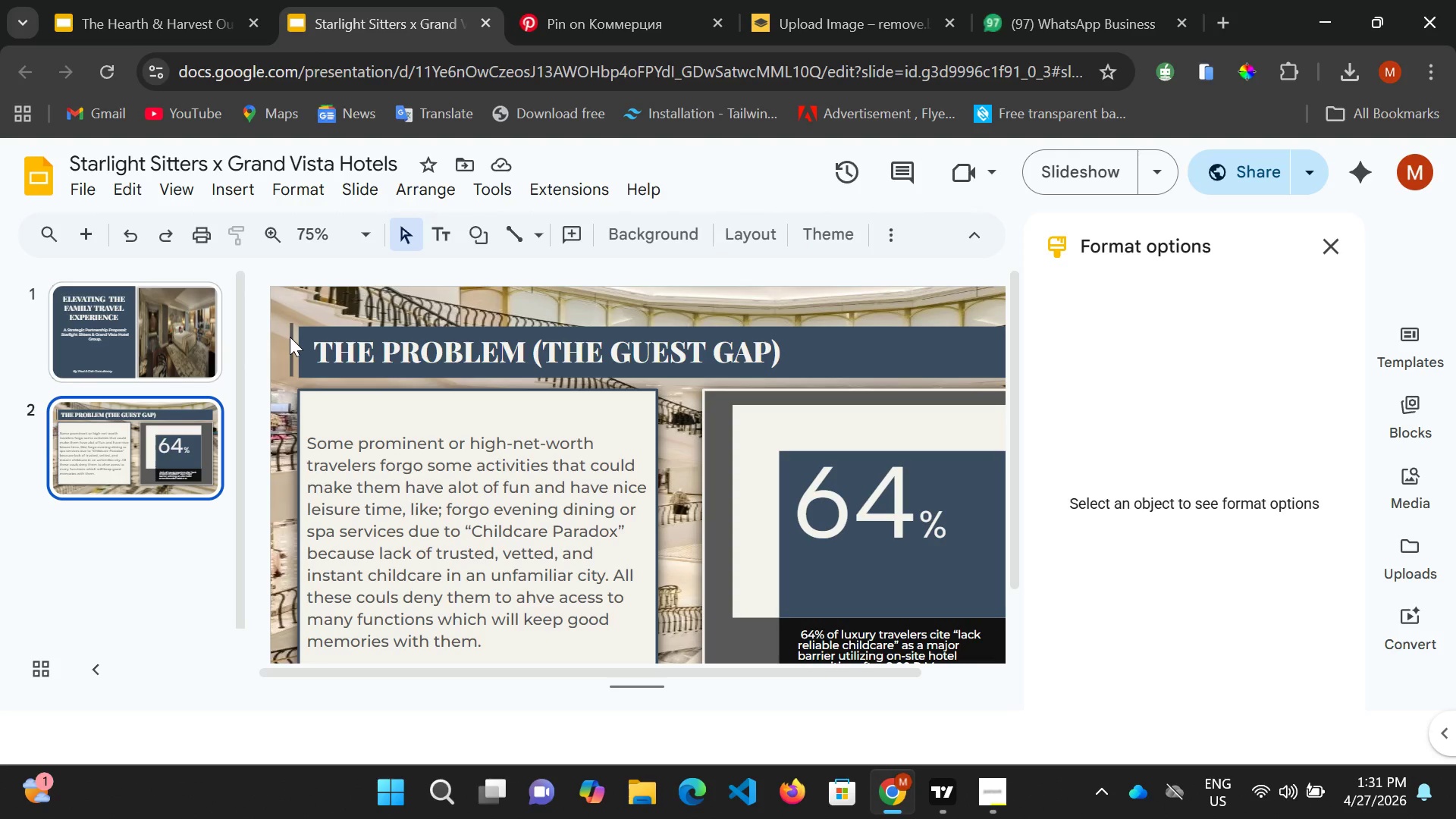 
left_click([290, 337])
 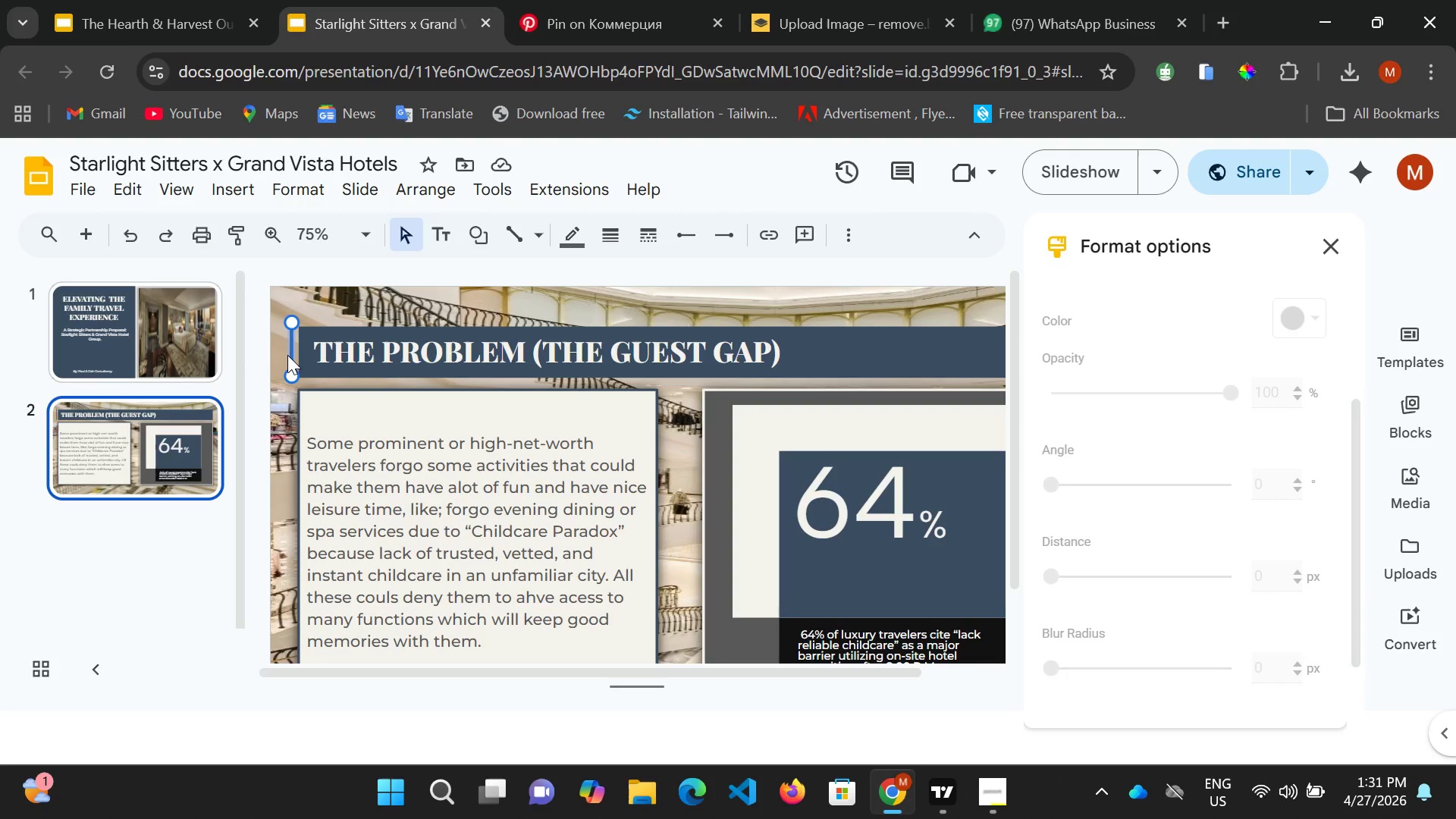 
key(ArrowDown)
 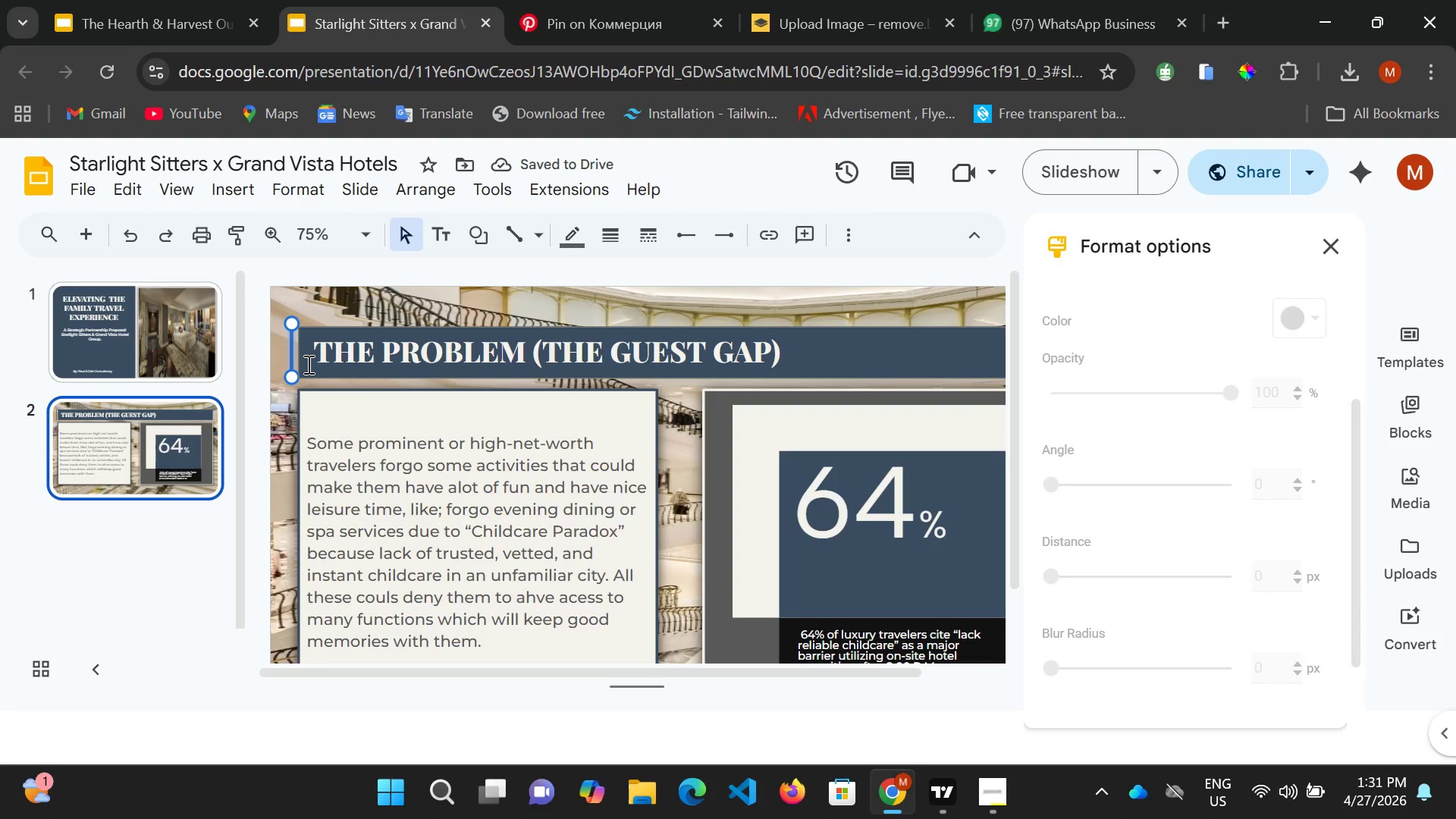 
hold_key(key=ControlLeft, duration=0.38)
left_click([307, 364])
 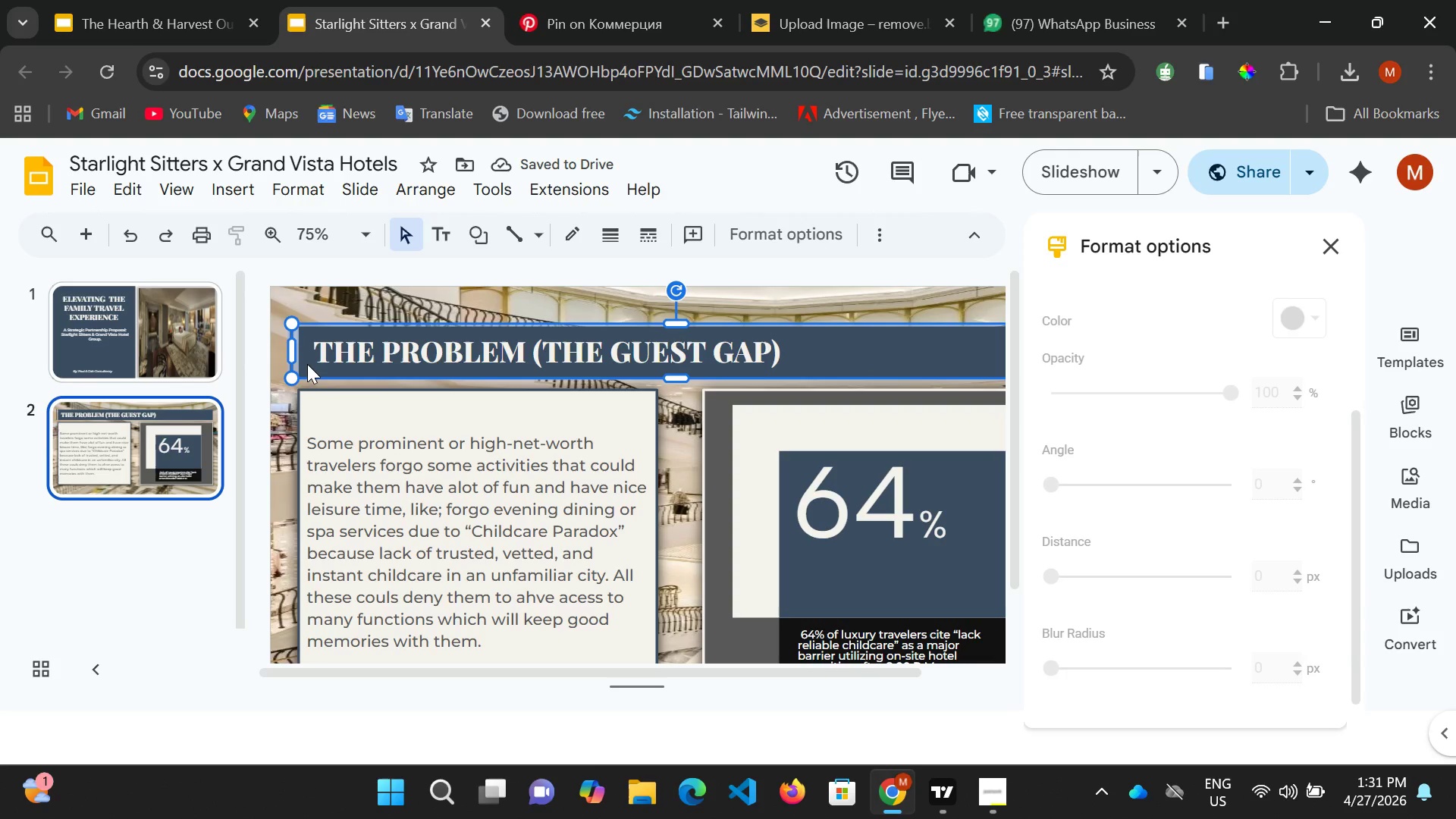 
key(Control+C)
 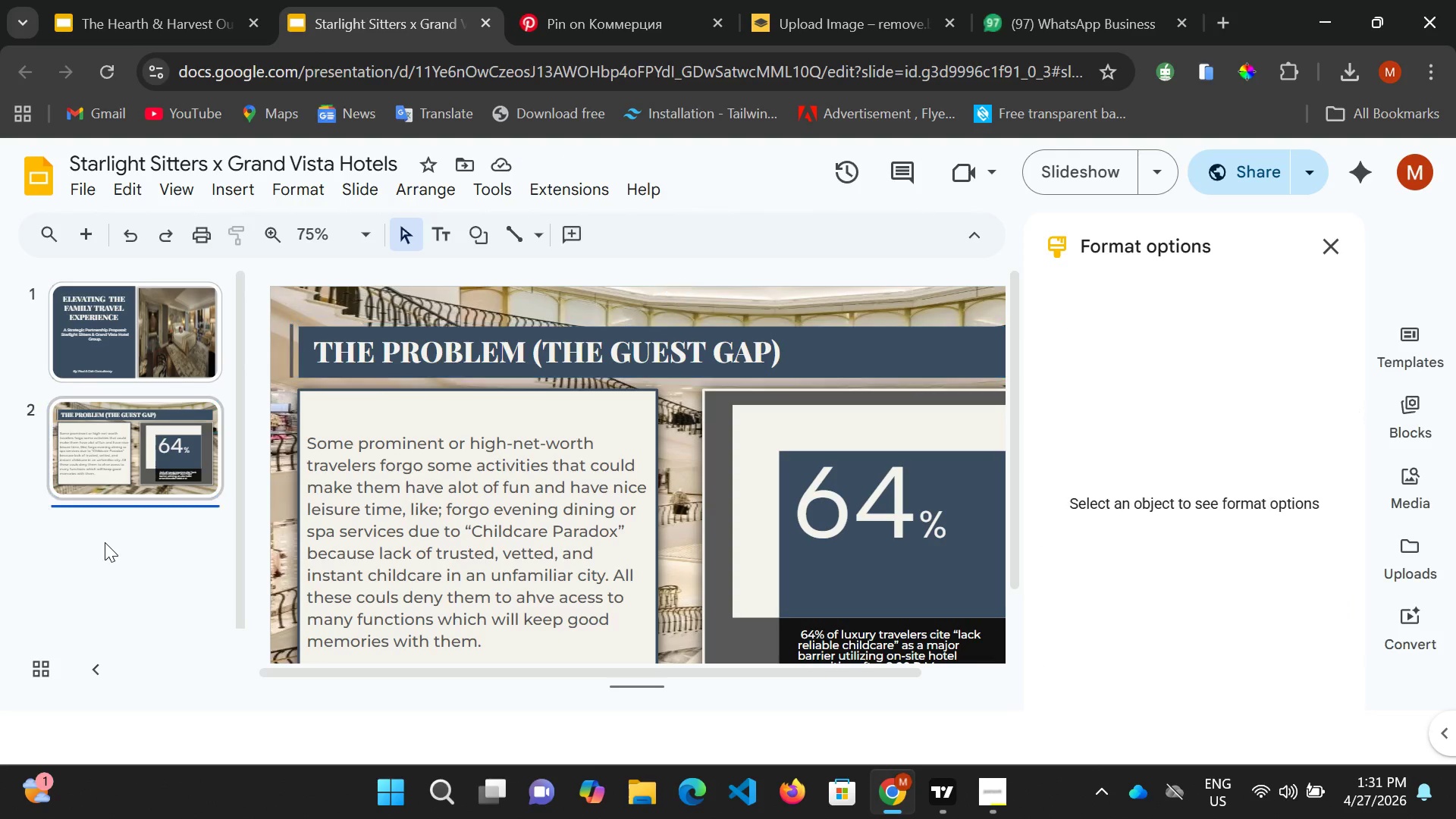 
left_click([102, 542])
 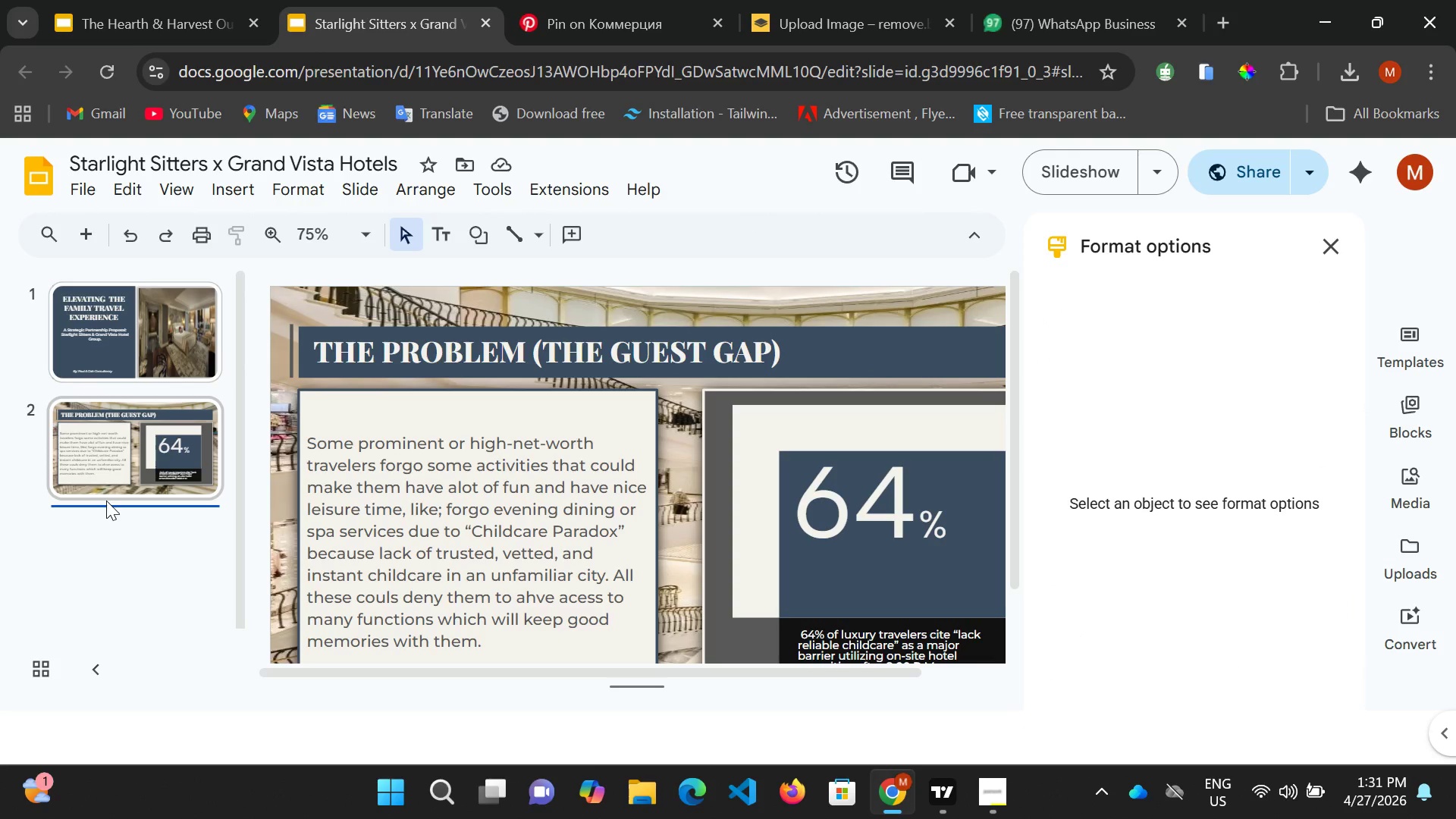 
key(Control+ControlLeft)
 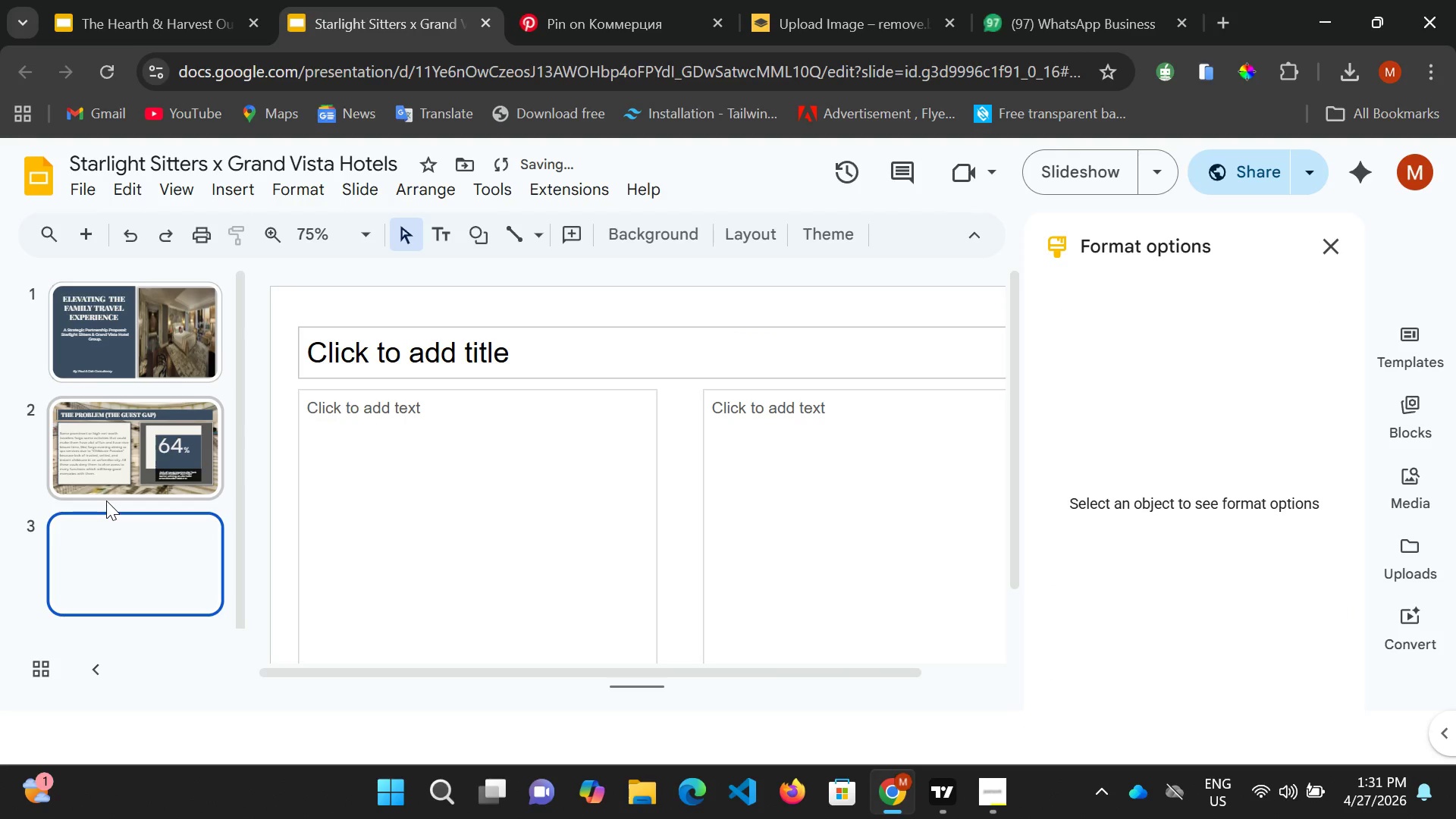 
key(Control+M)